 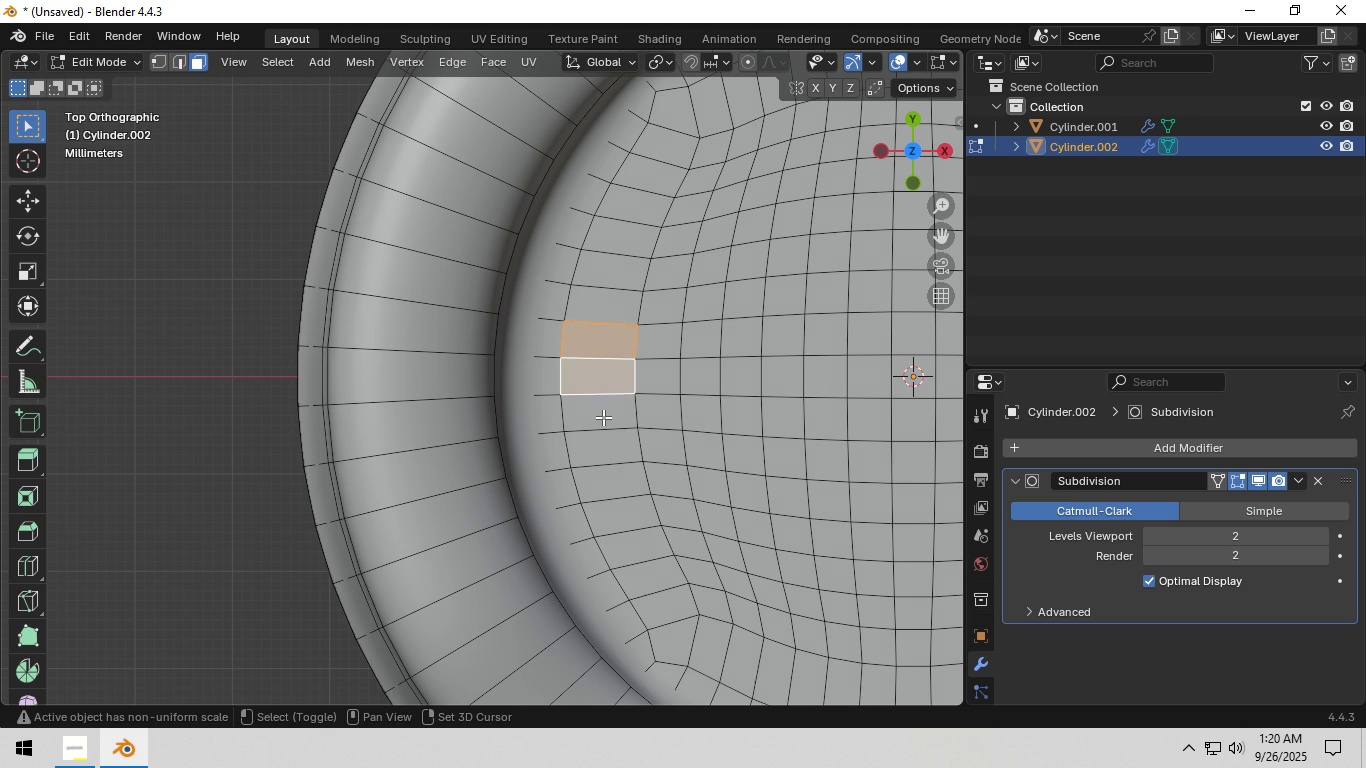 
key(I)
 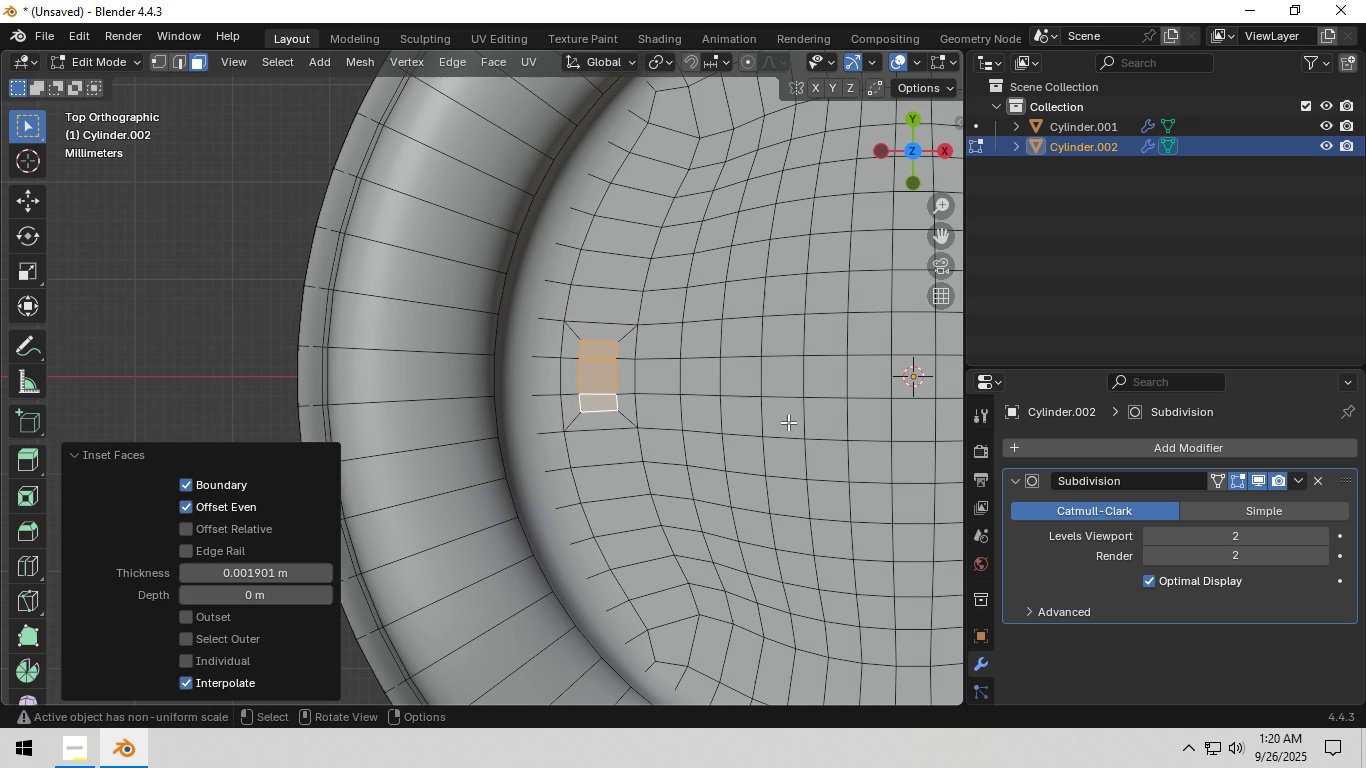 
left_click([788, 422])
 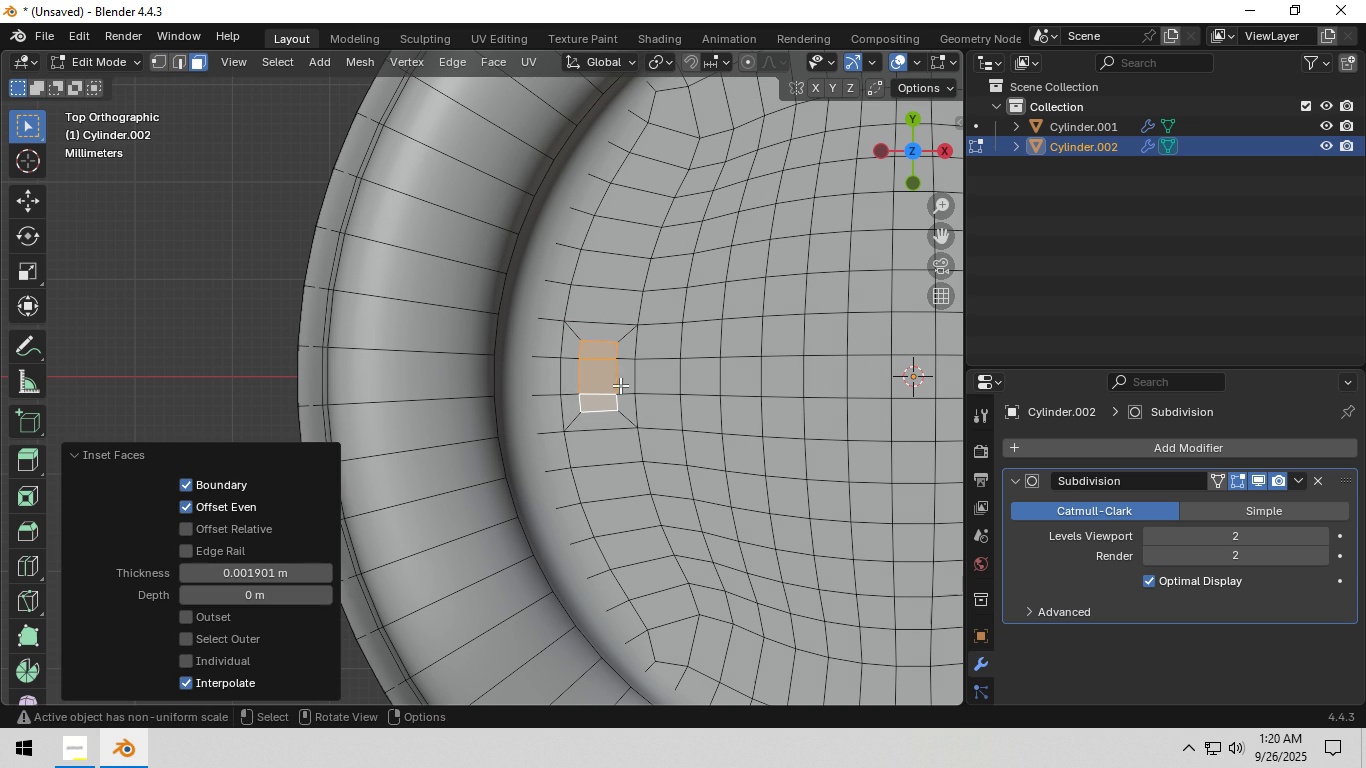 
right_click([603, 377])
 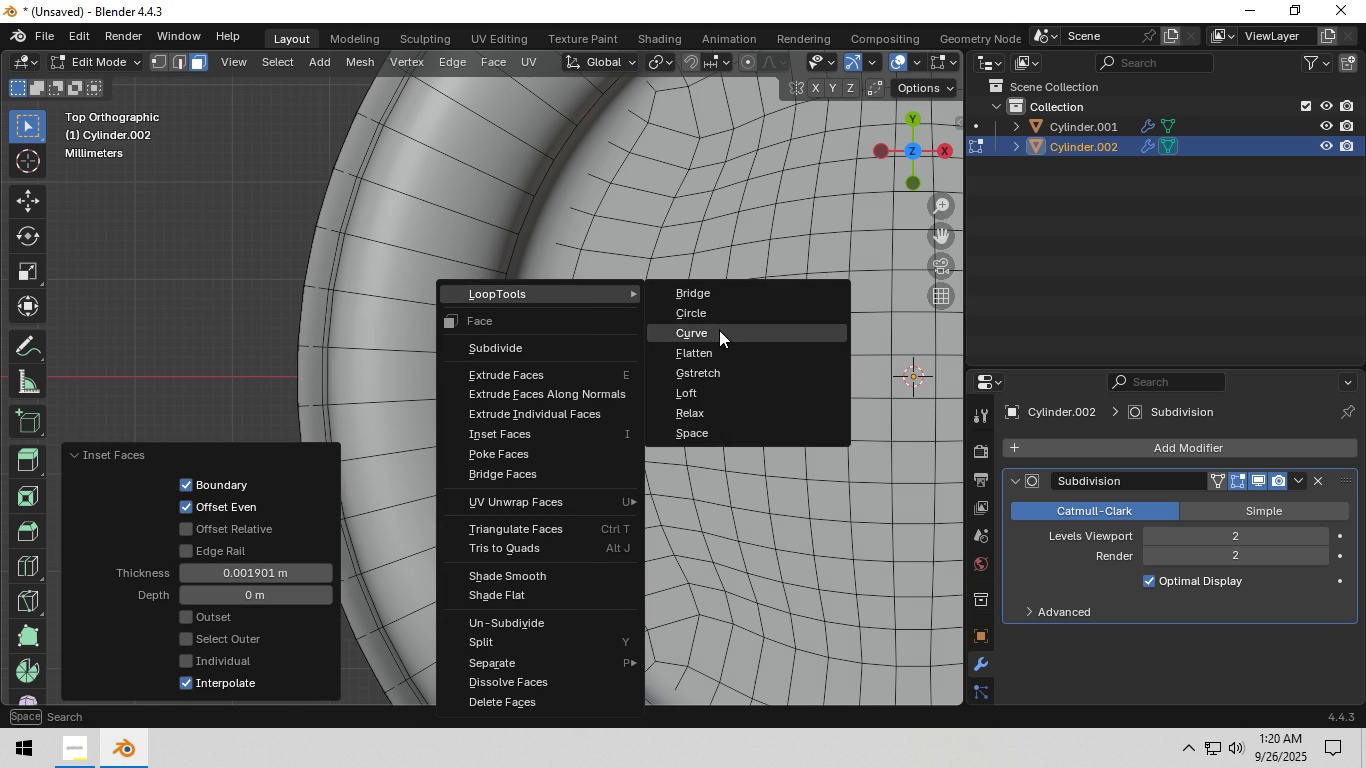 
left_click([720, 315])
 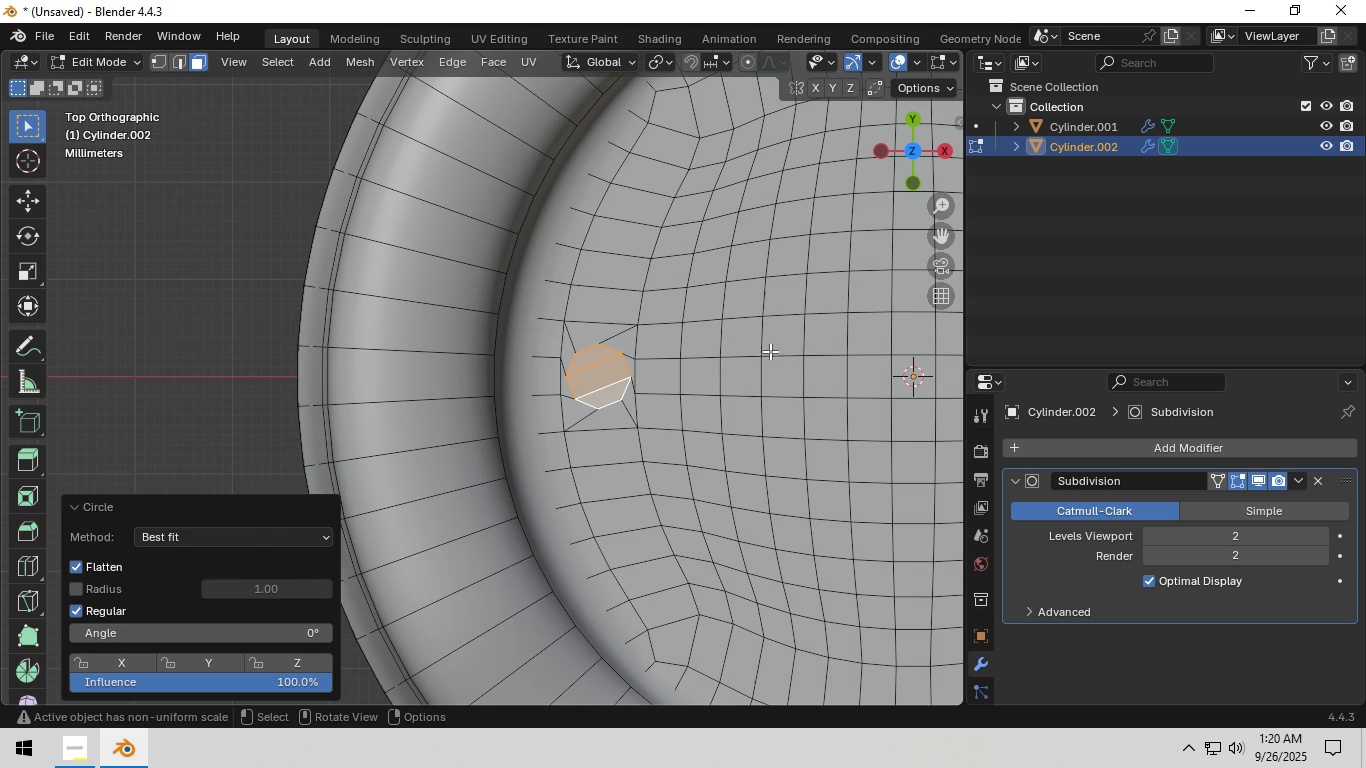 
key(R)
 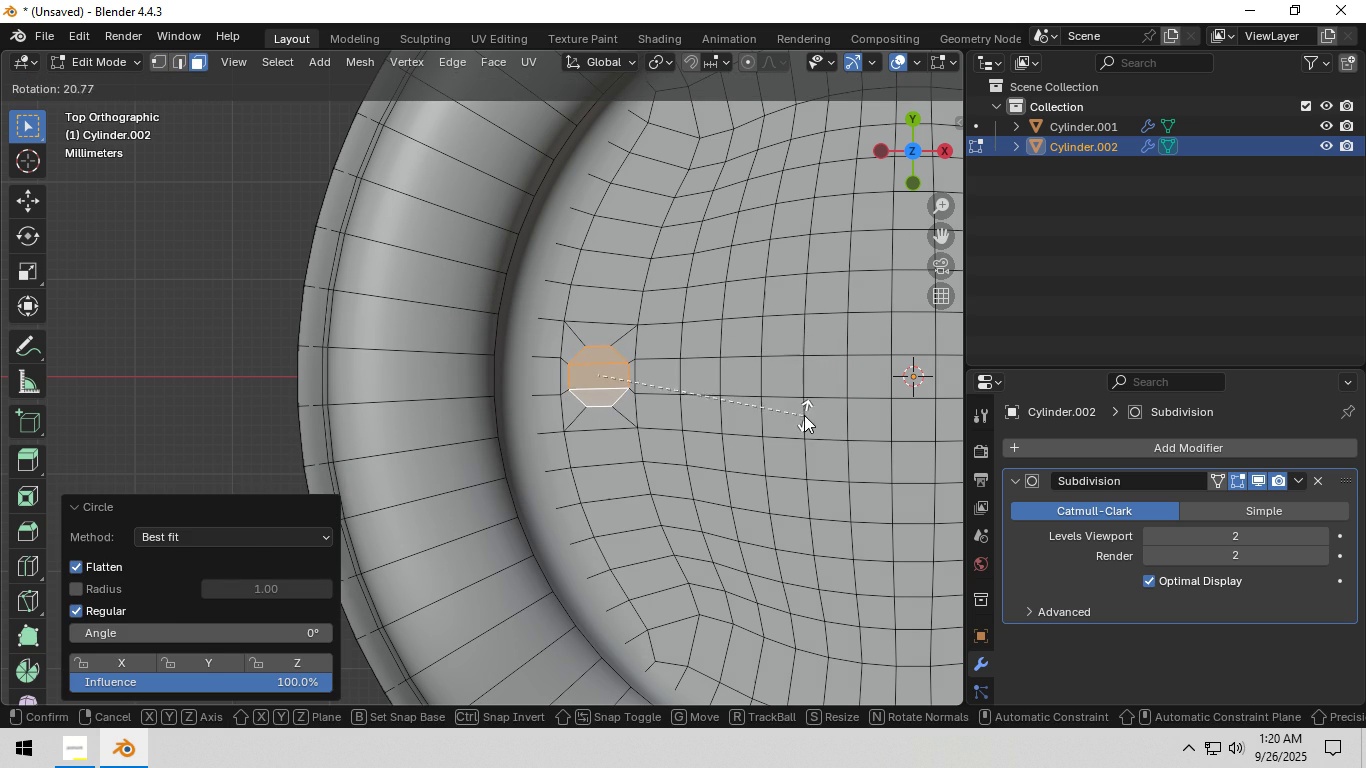 
left_click([805, 413])
 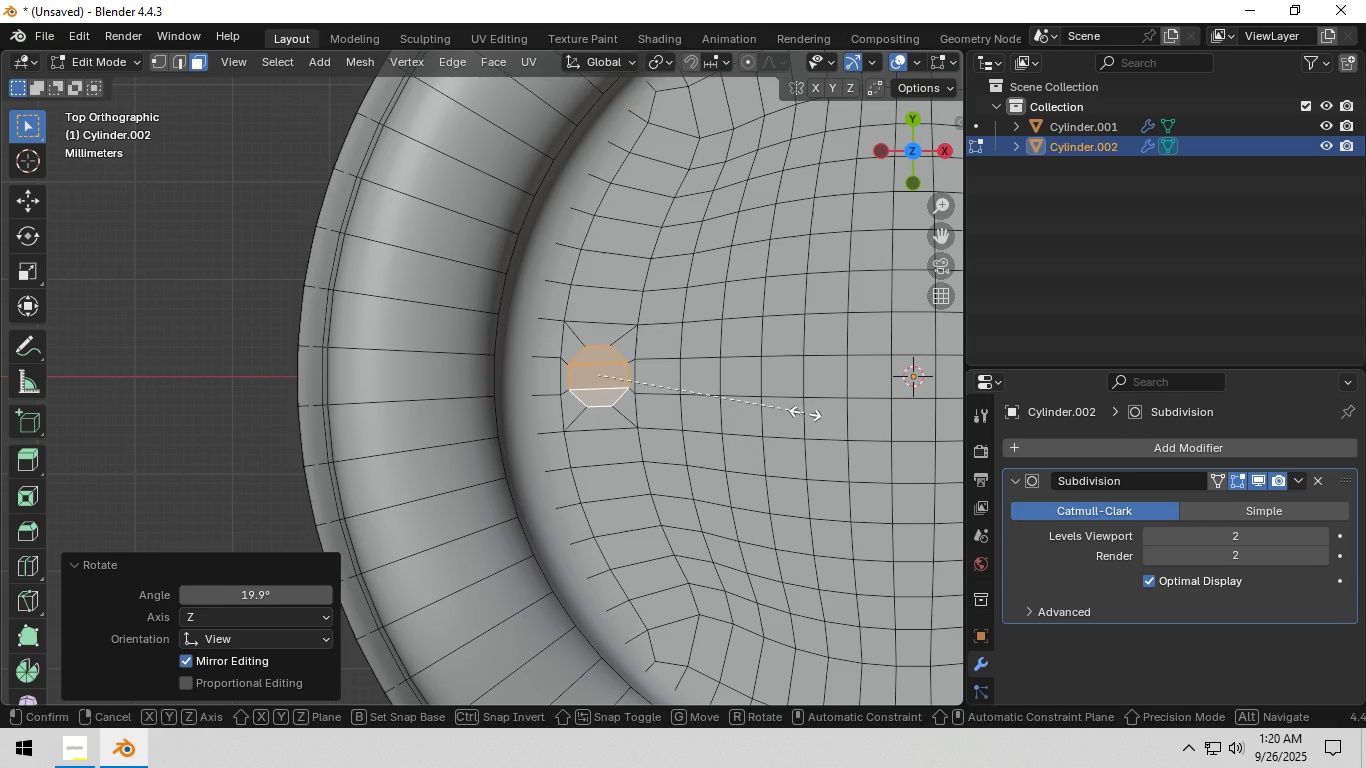 
key(S)
 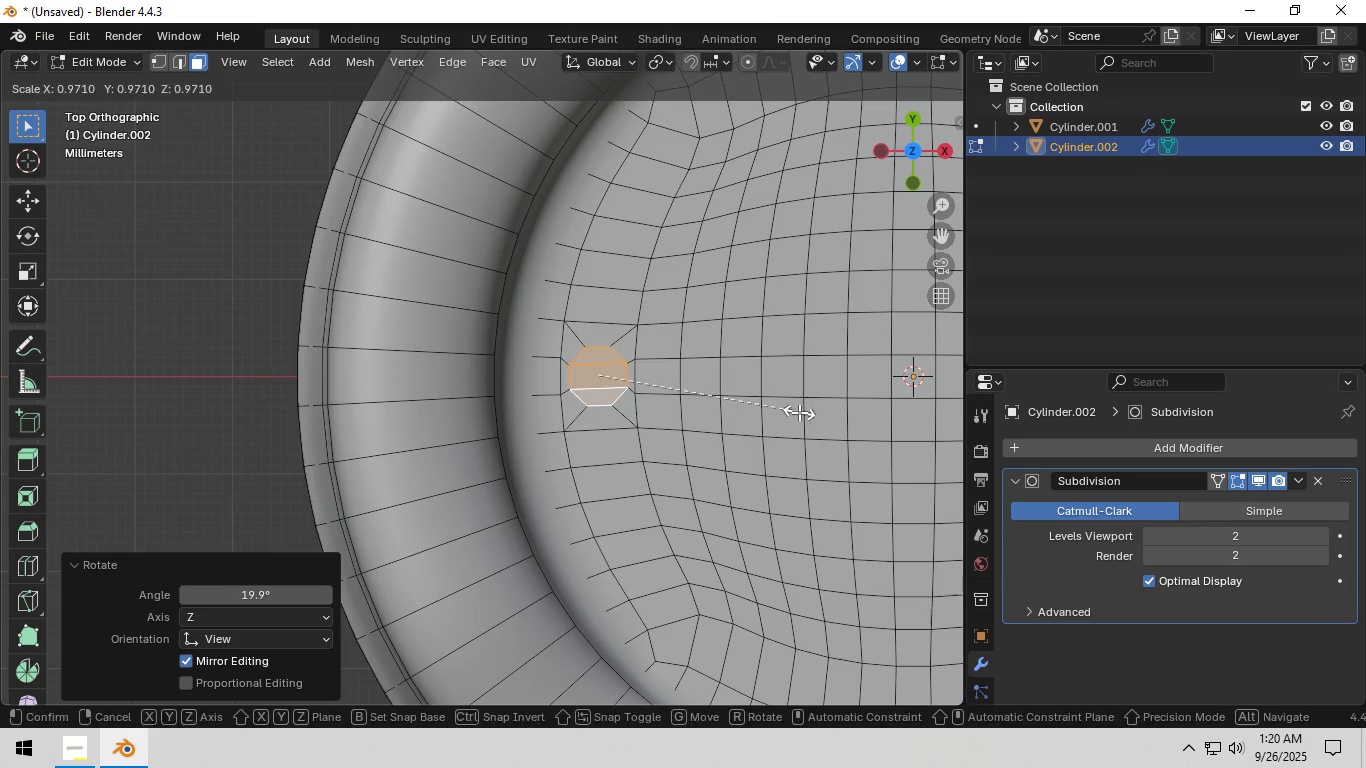 
left_click([799, 412])
 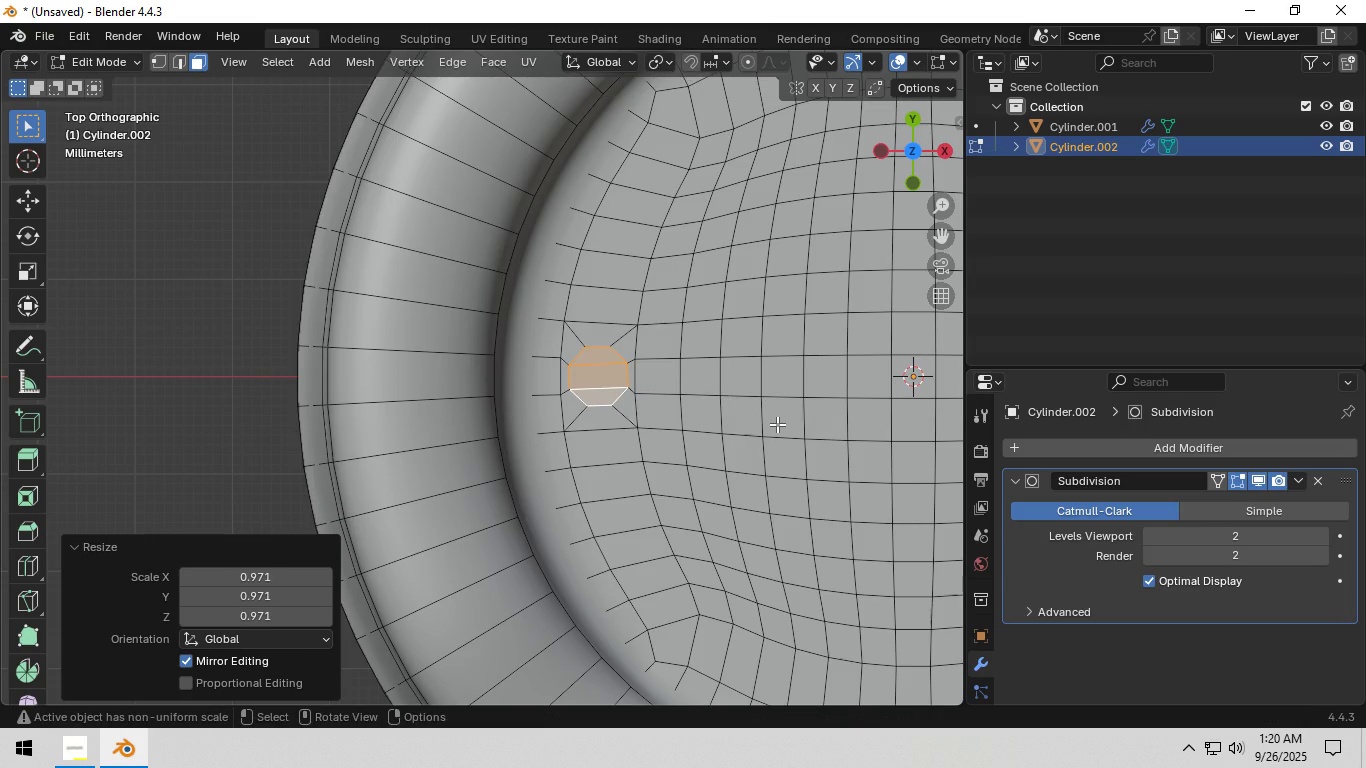 
scroll: coordinate [777, 425], scroll_direction: down, amount: 2.0